 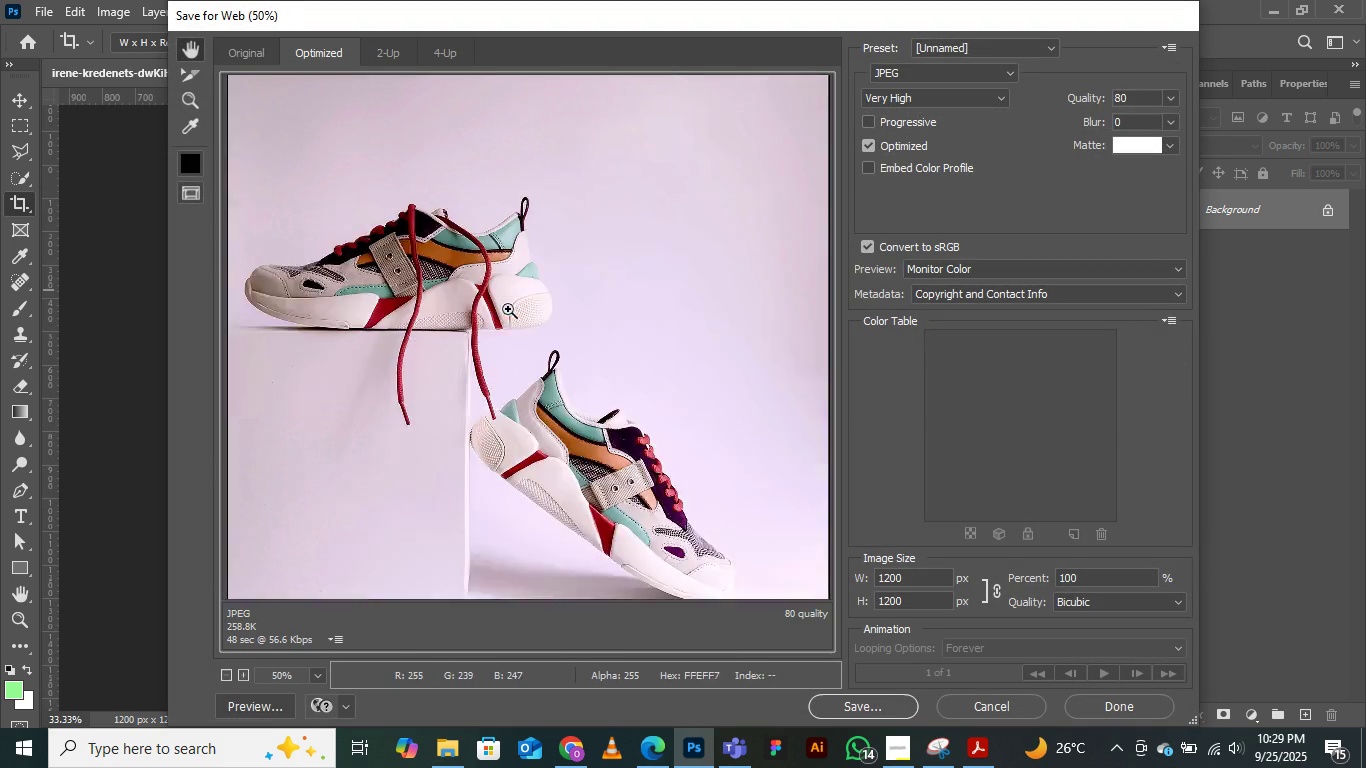 
key(Control+Minus)
 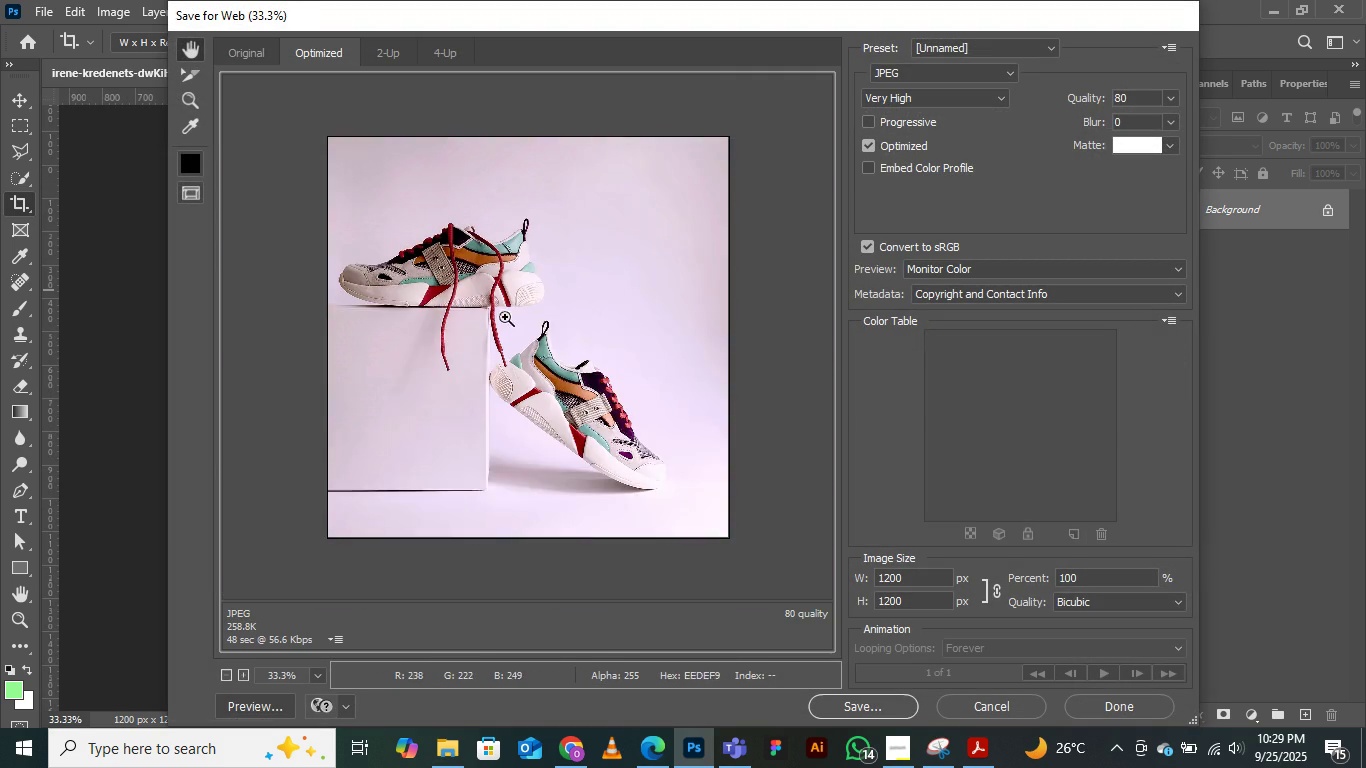 
key(Control+Minus)
 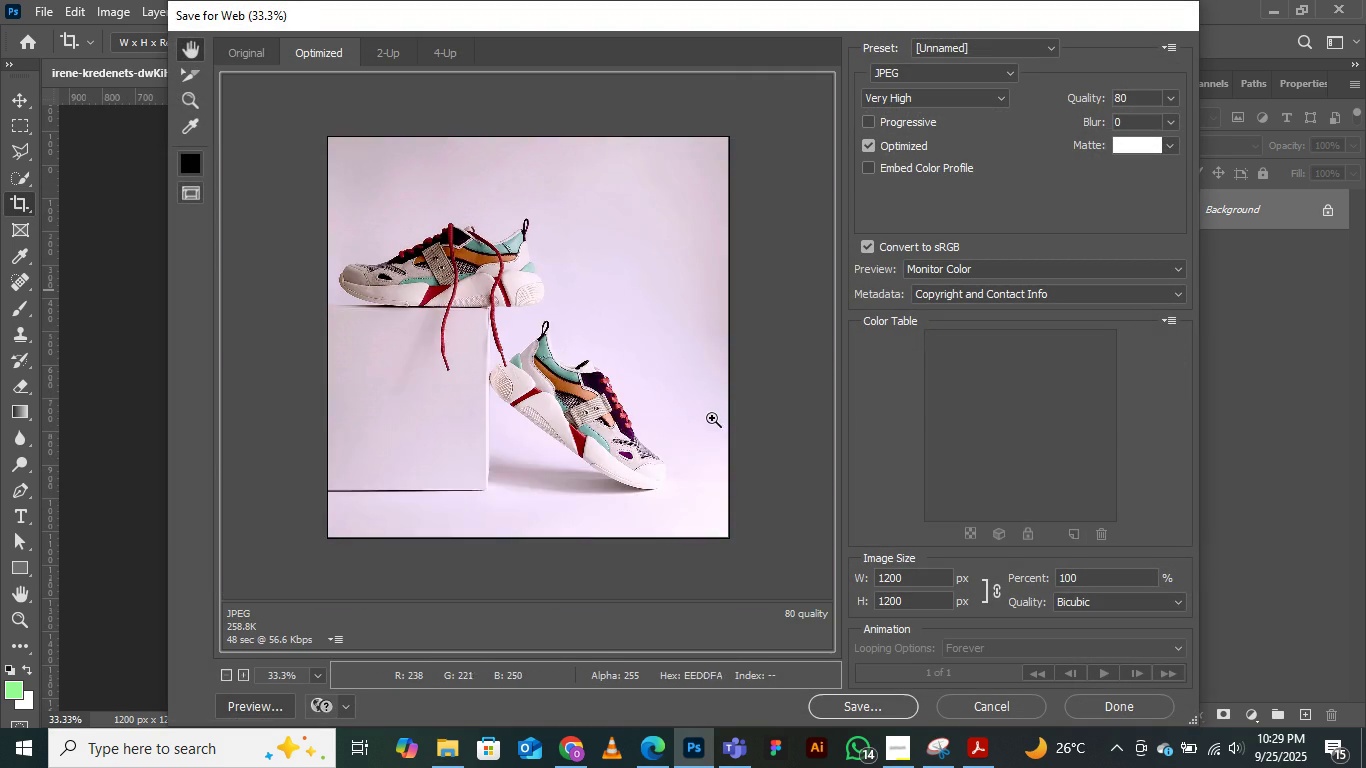 
key(Control+Minus)
 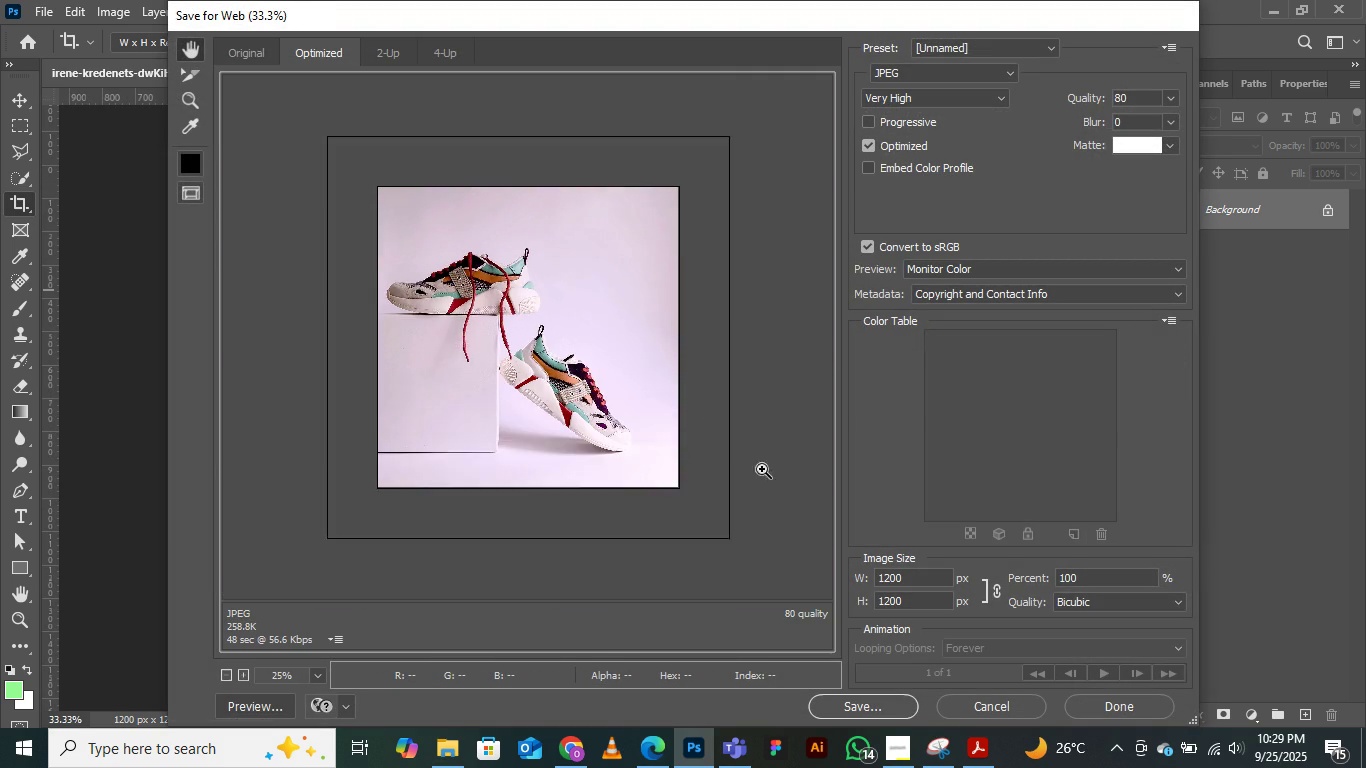 
key(Control+Equal)
 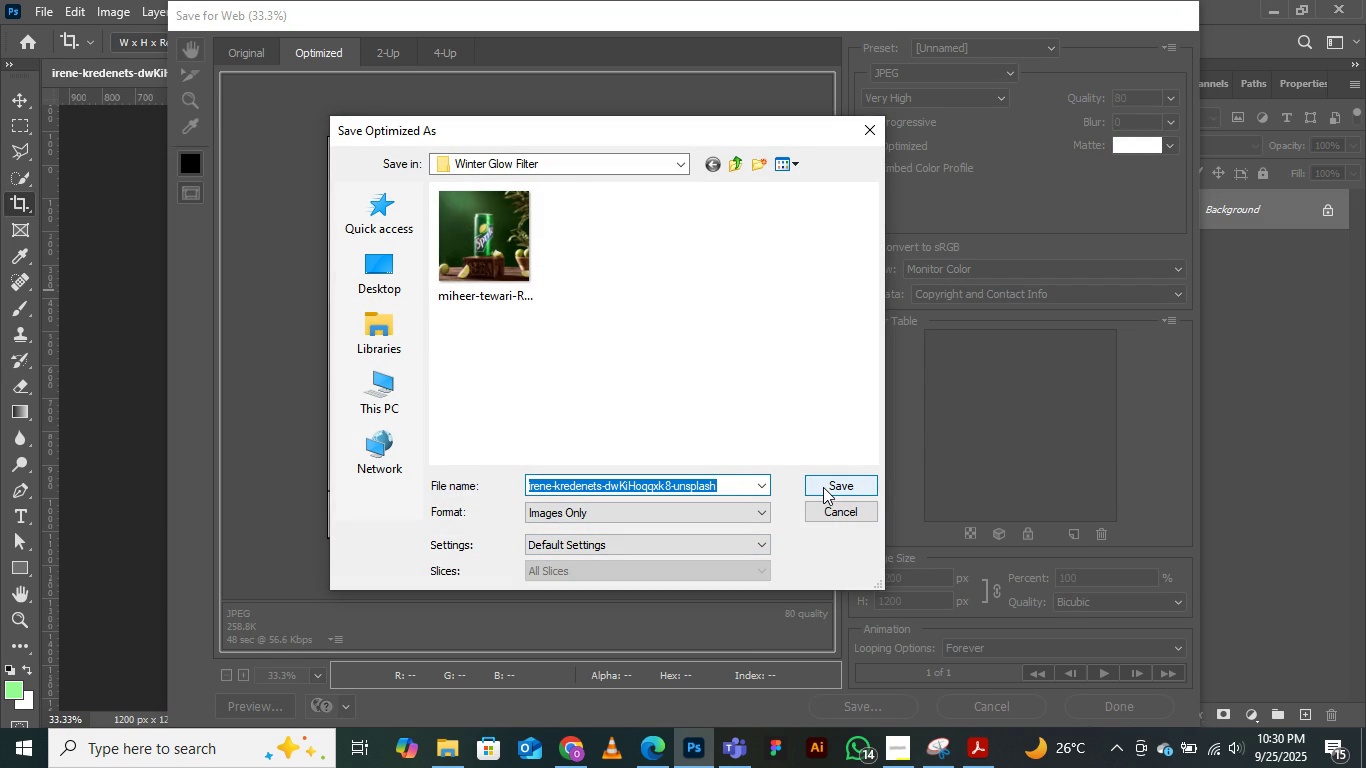 
wait(5.63)
 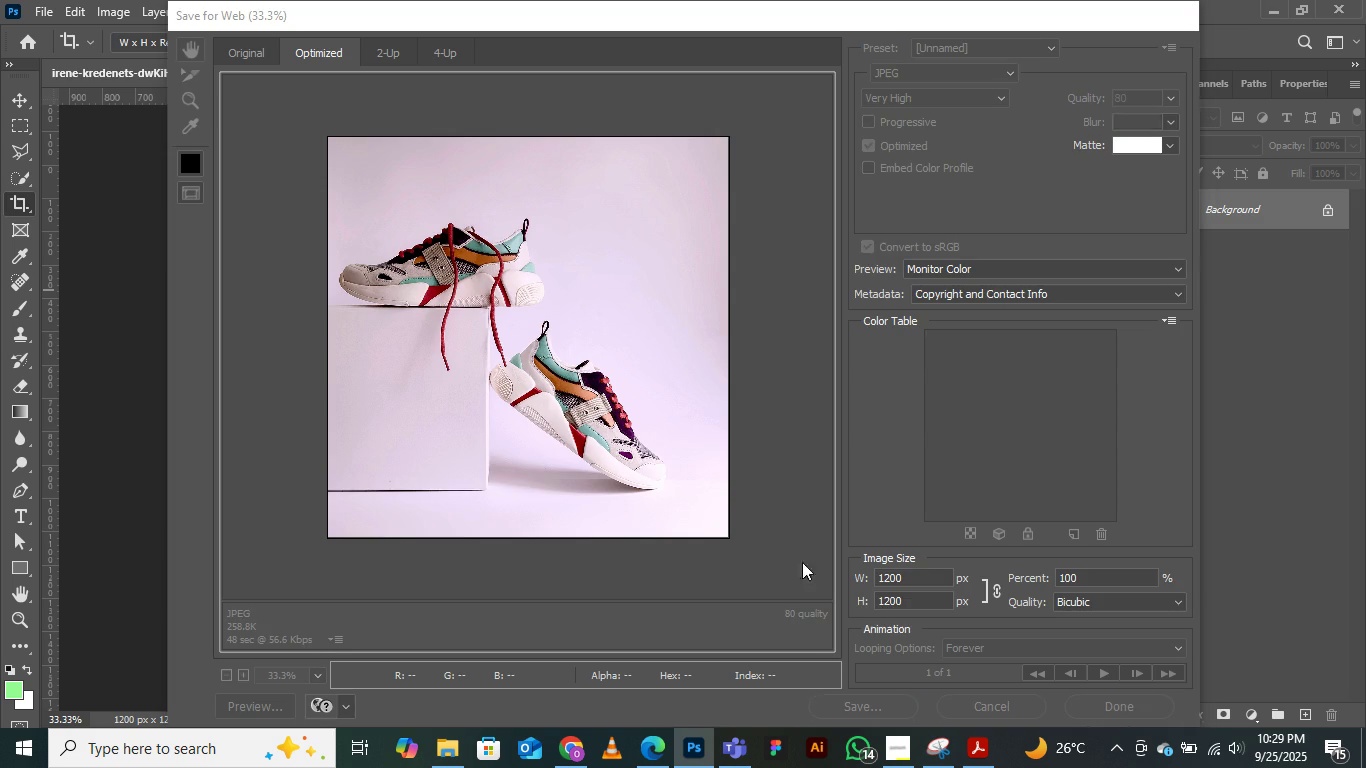 
left_click([824, 485])
 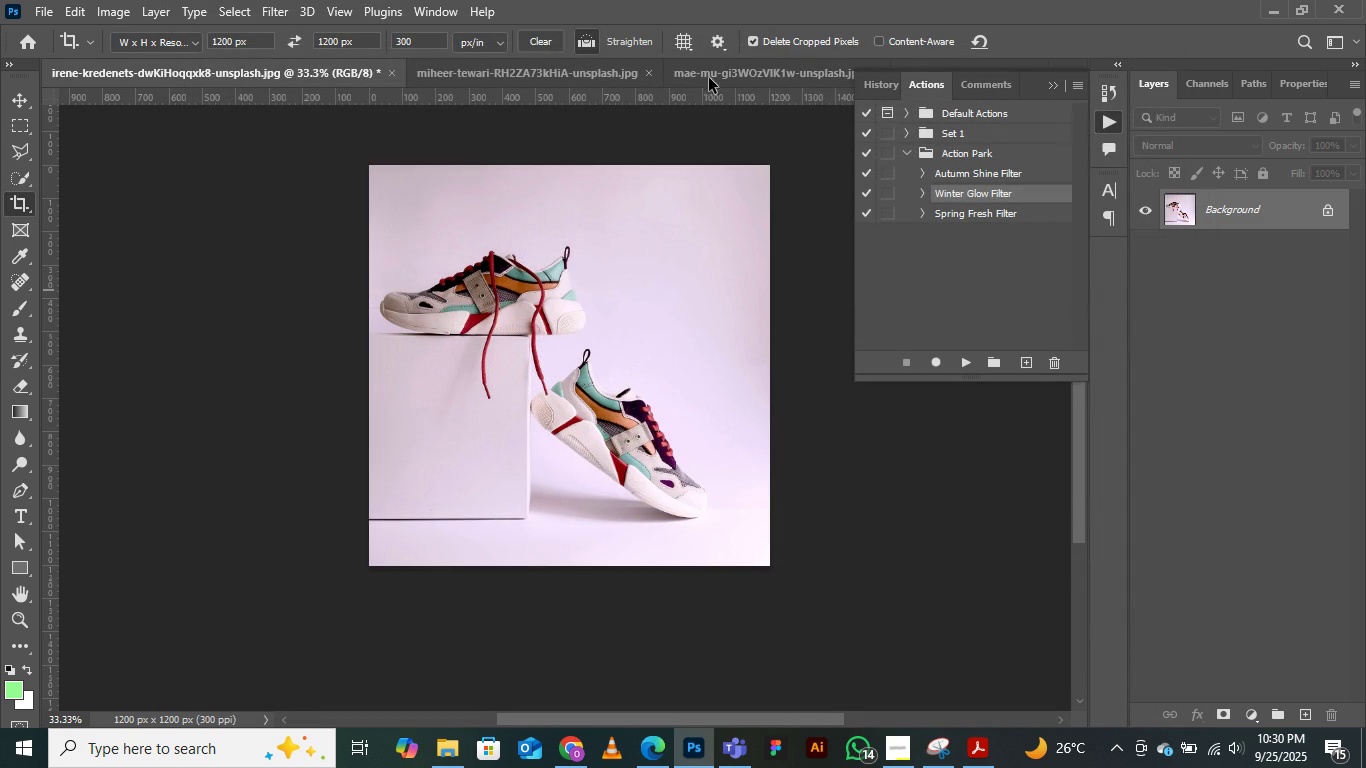 
left_click([776, 69])
 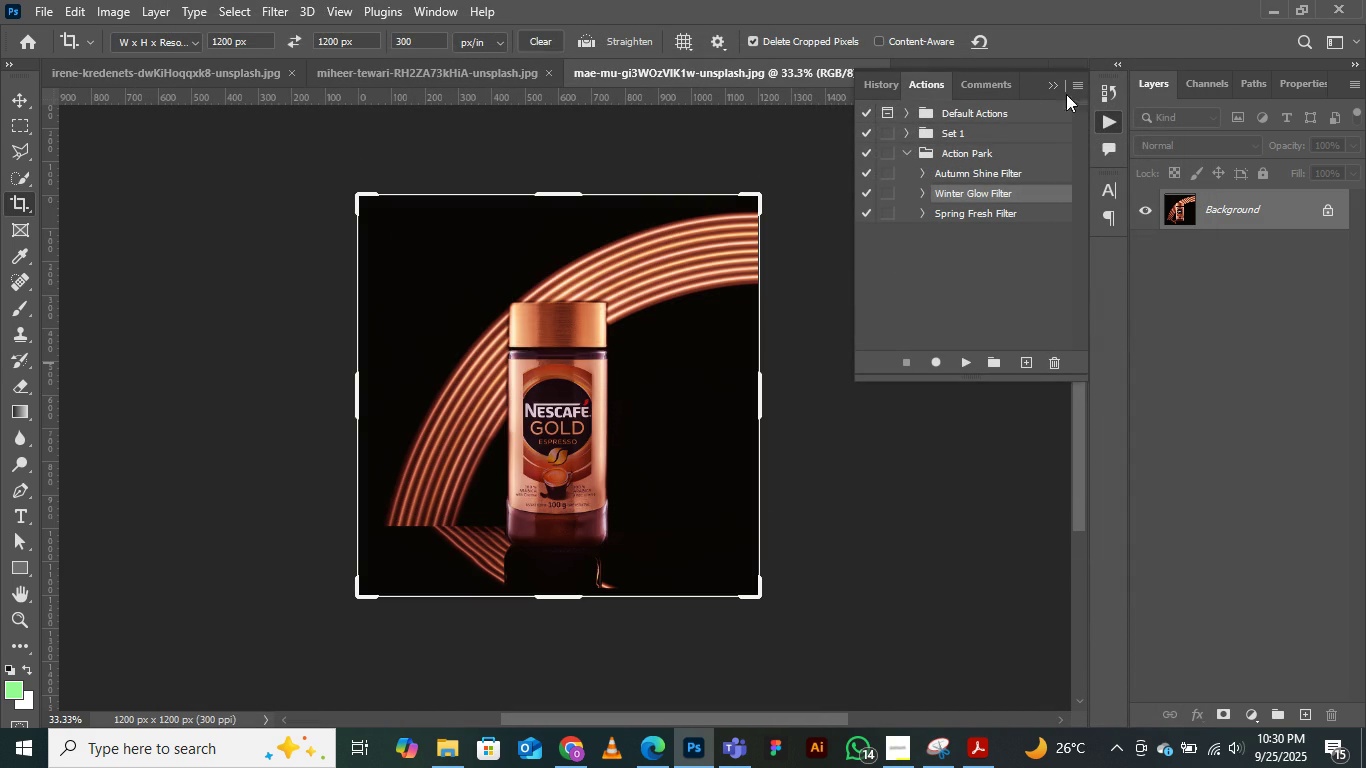 
left_click([1102, 88])
 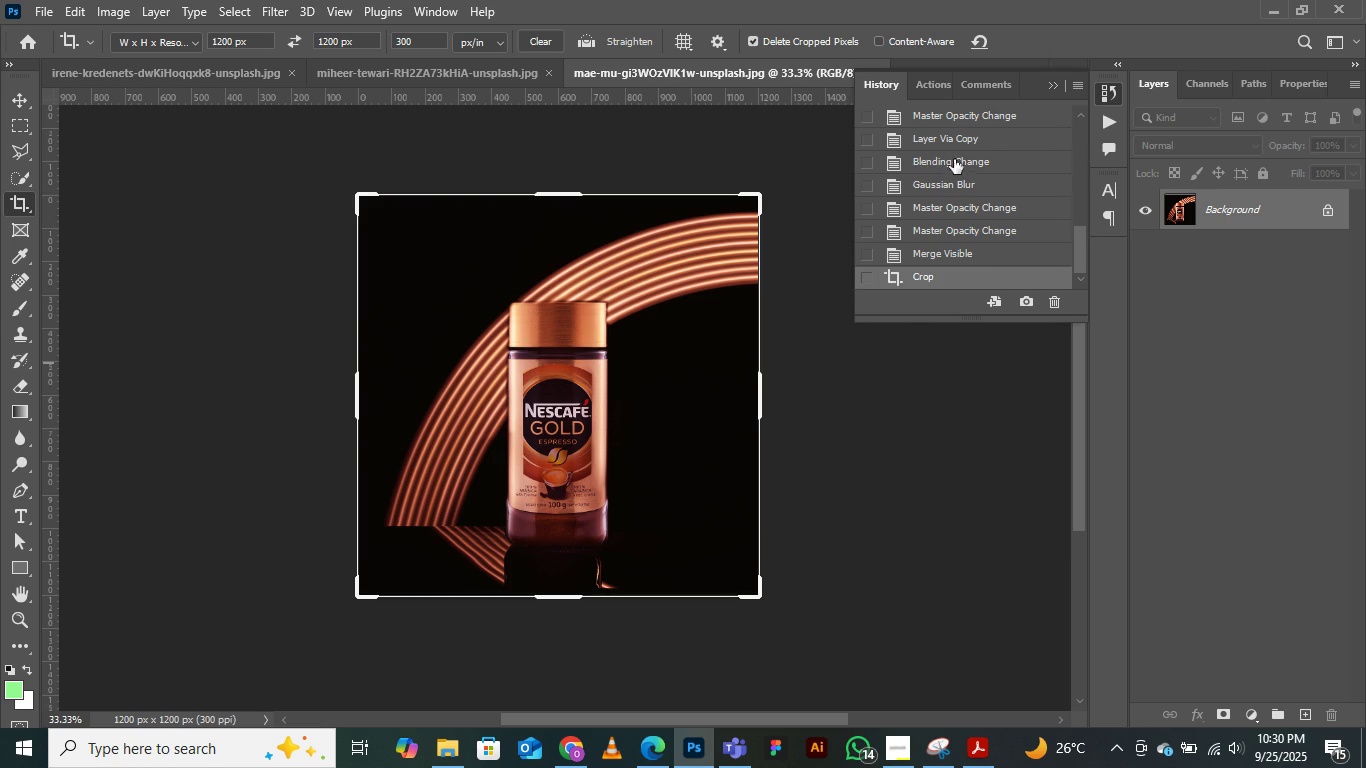 
scroll: coordinate [929, 201], scroll_direction: up, amount: 17.0
 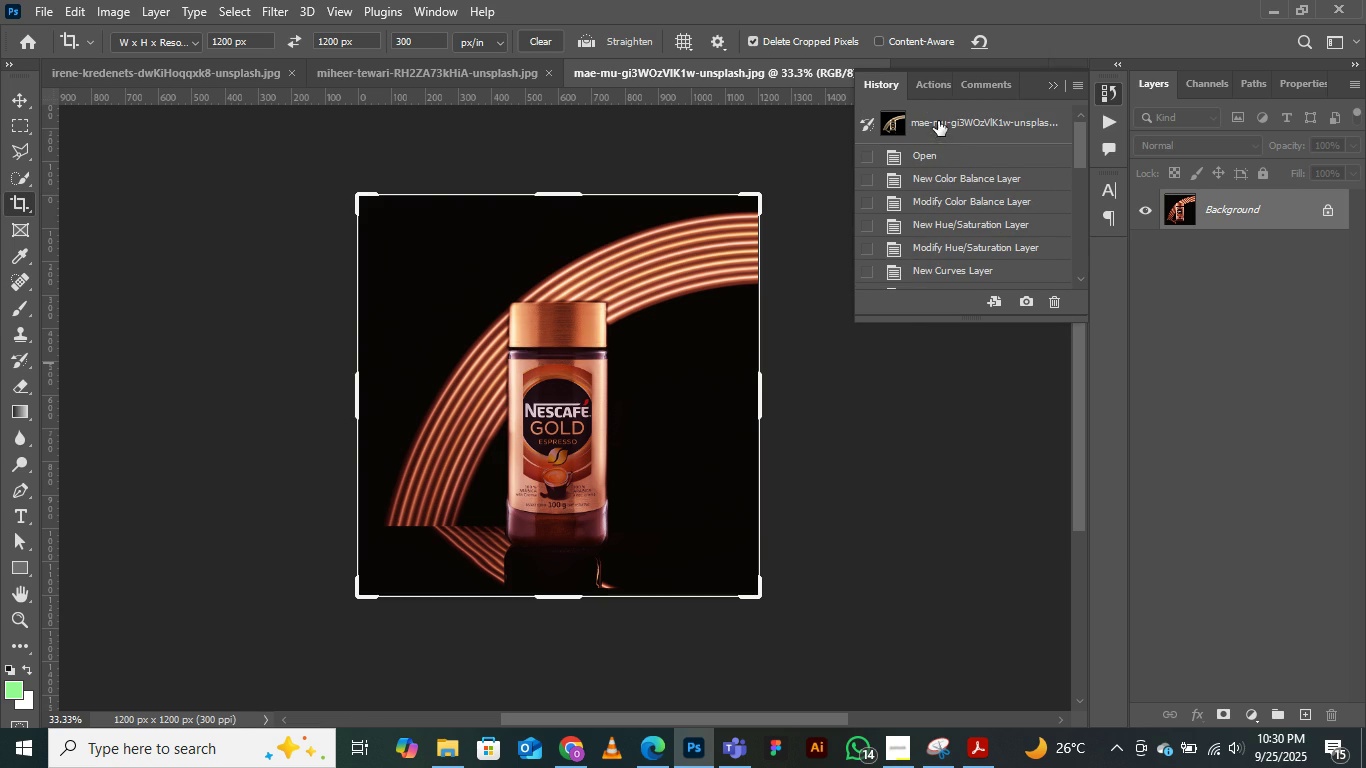 
left_click([938, 121])
 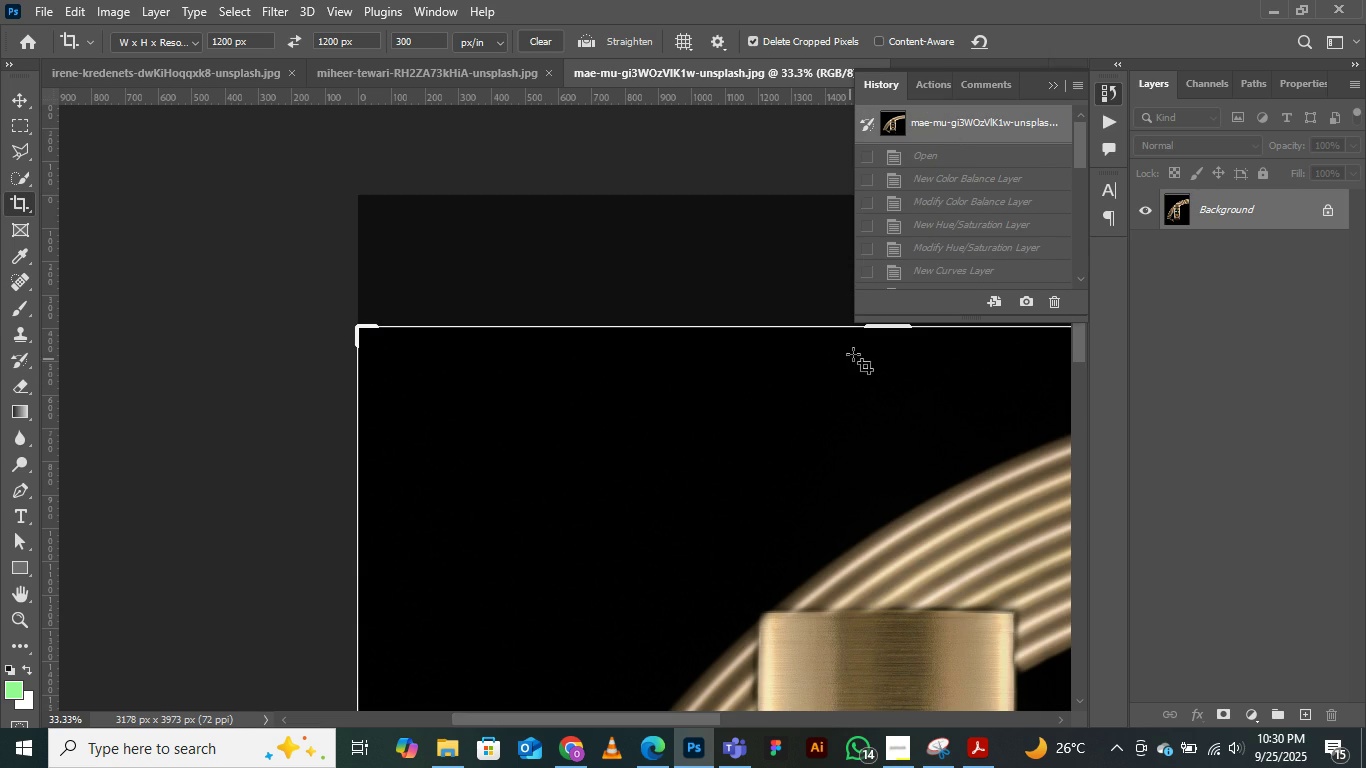 
key(V)